 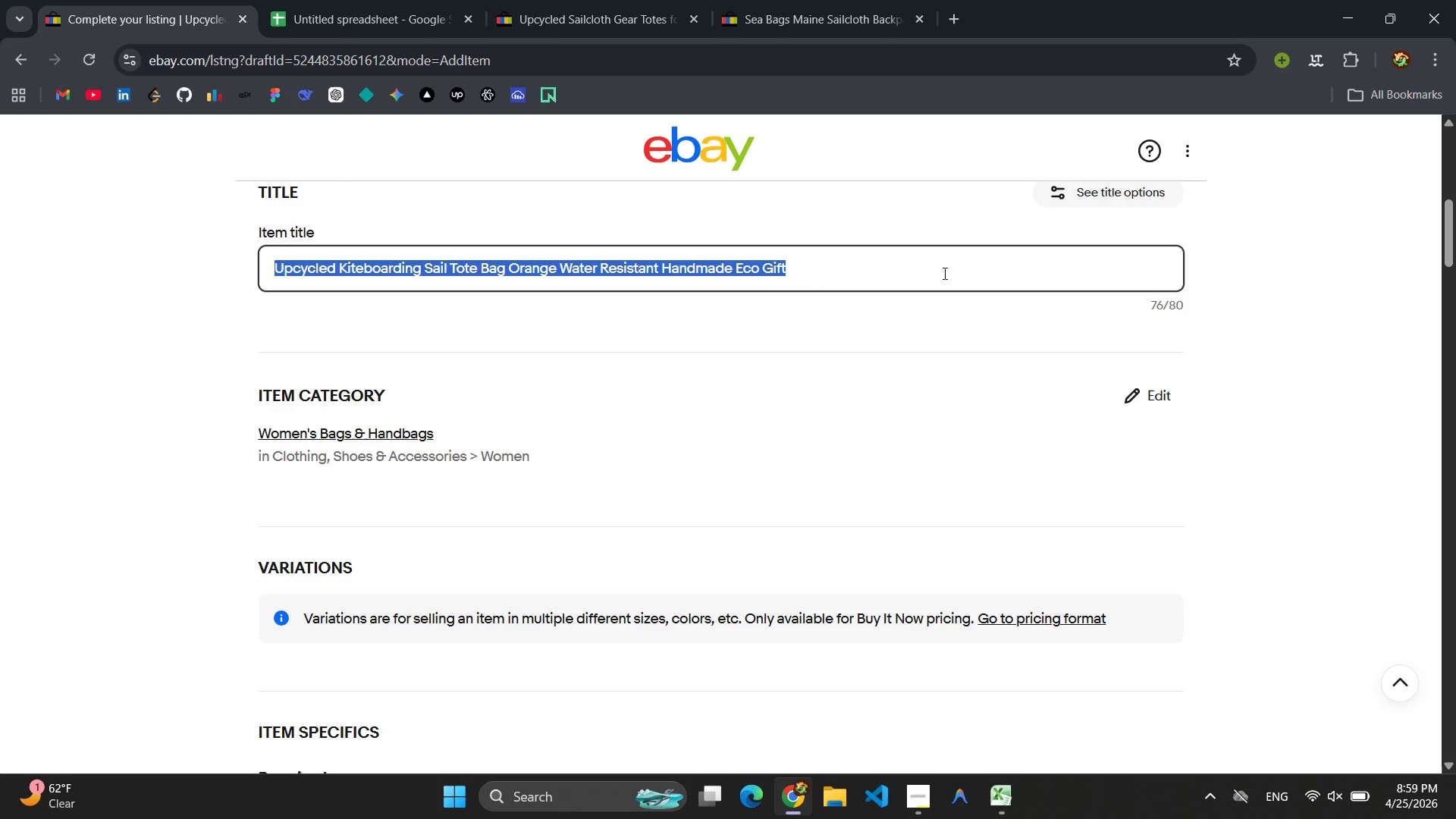 
key(Control+C)
 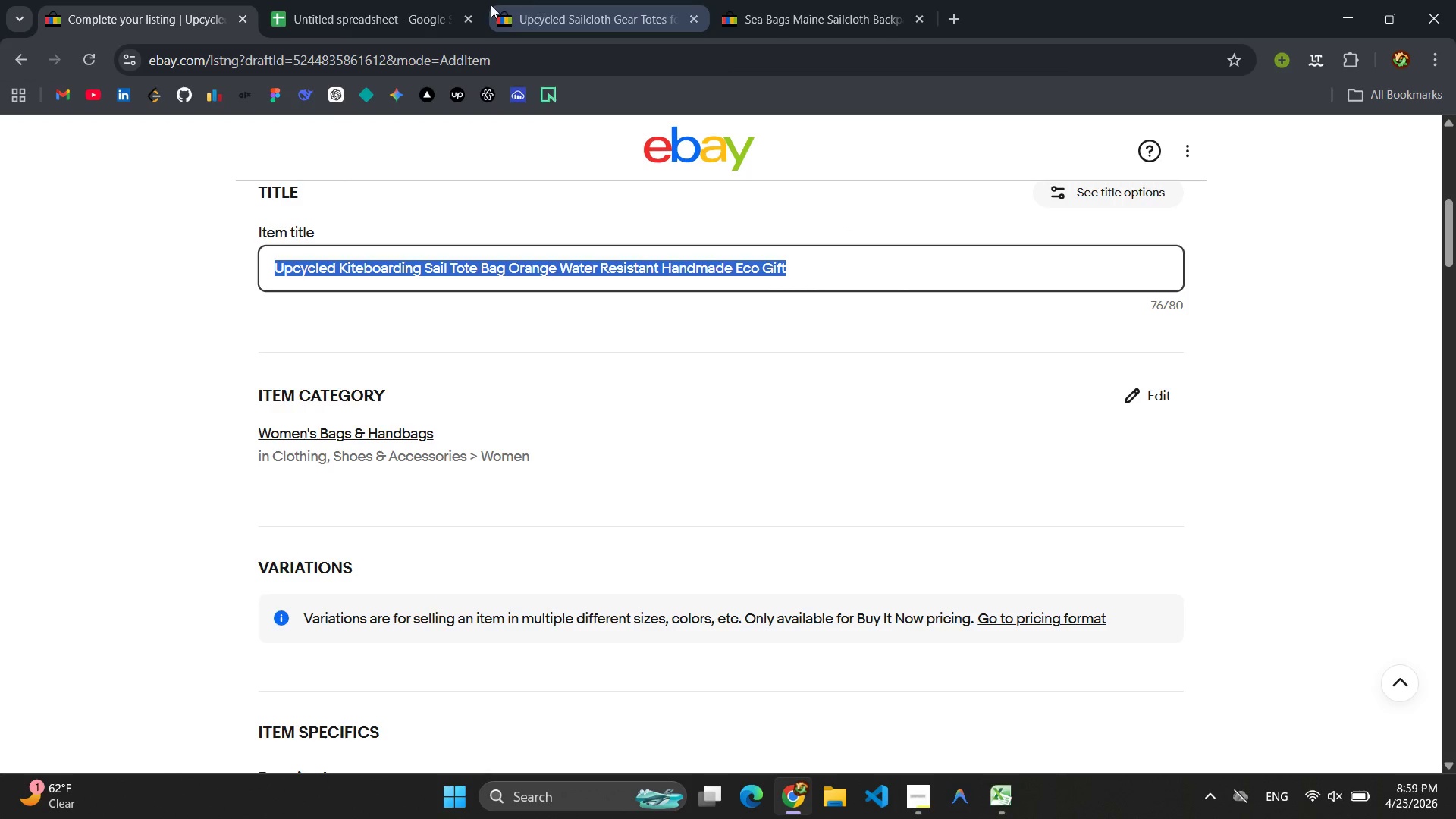 
left_click([360, 17])
 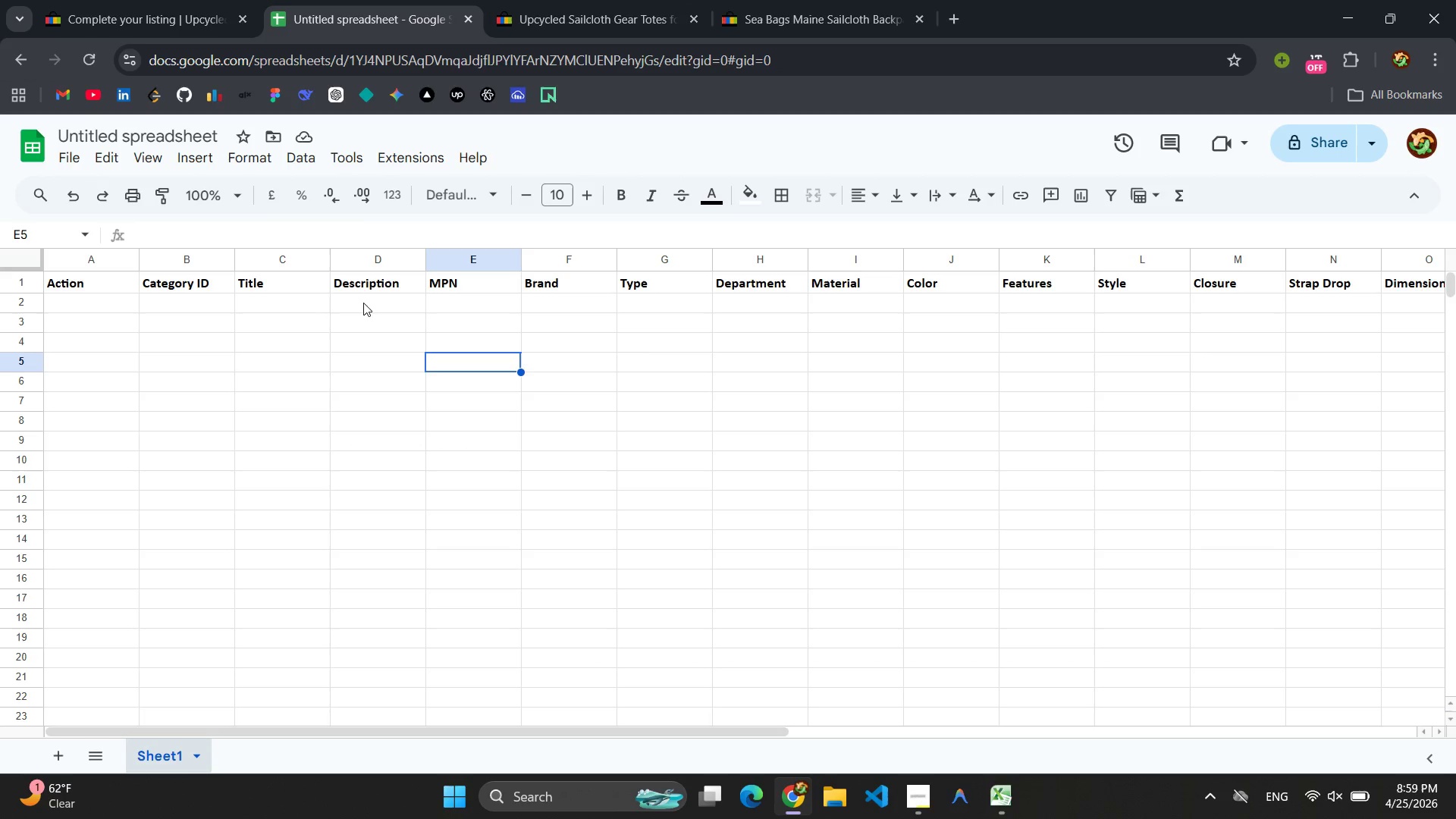 
left_click([290, 303])
 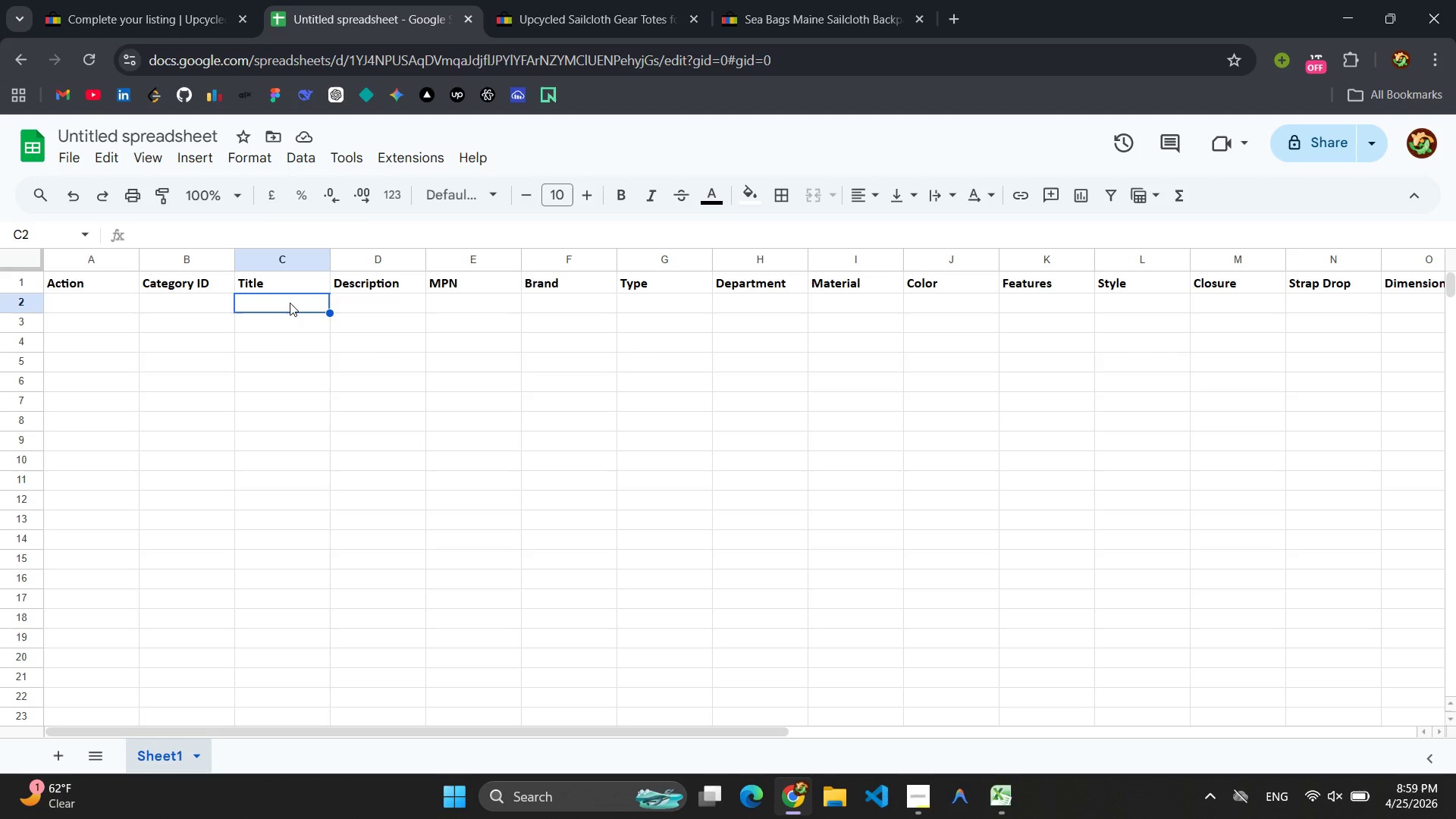 
key(Control+V)
 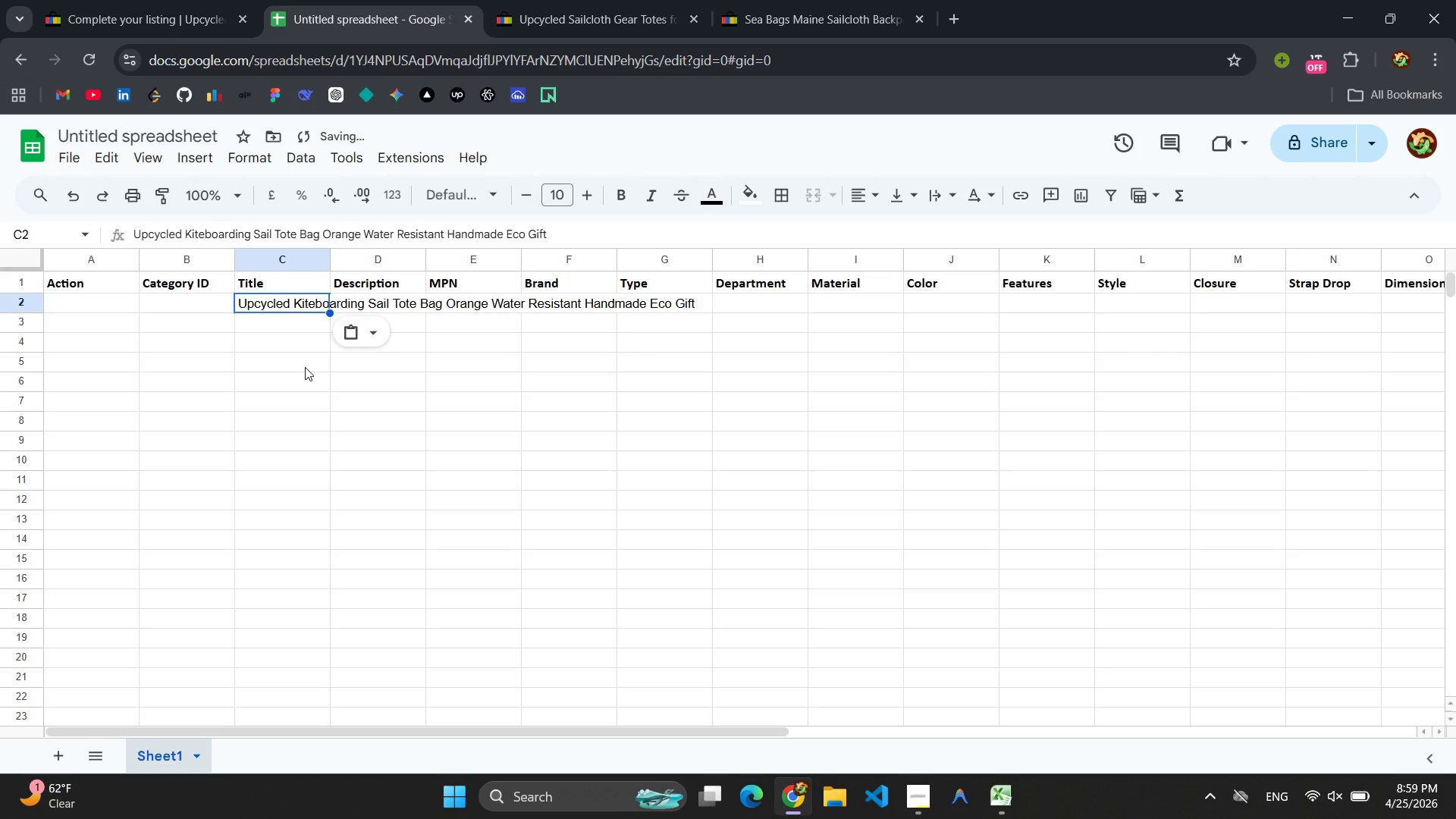 
left_click([305, 367])
 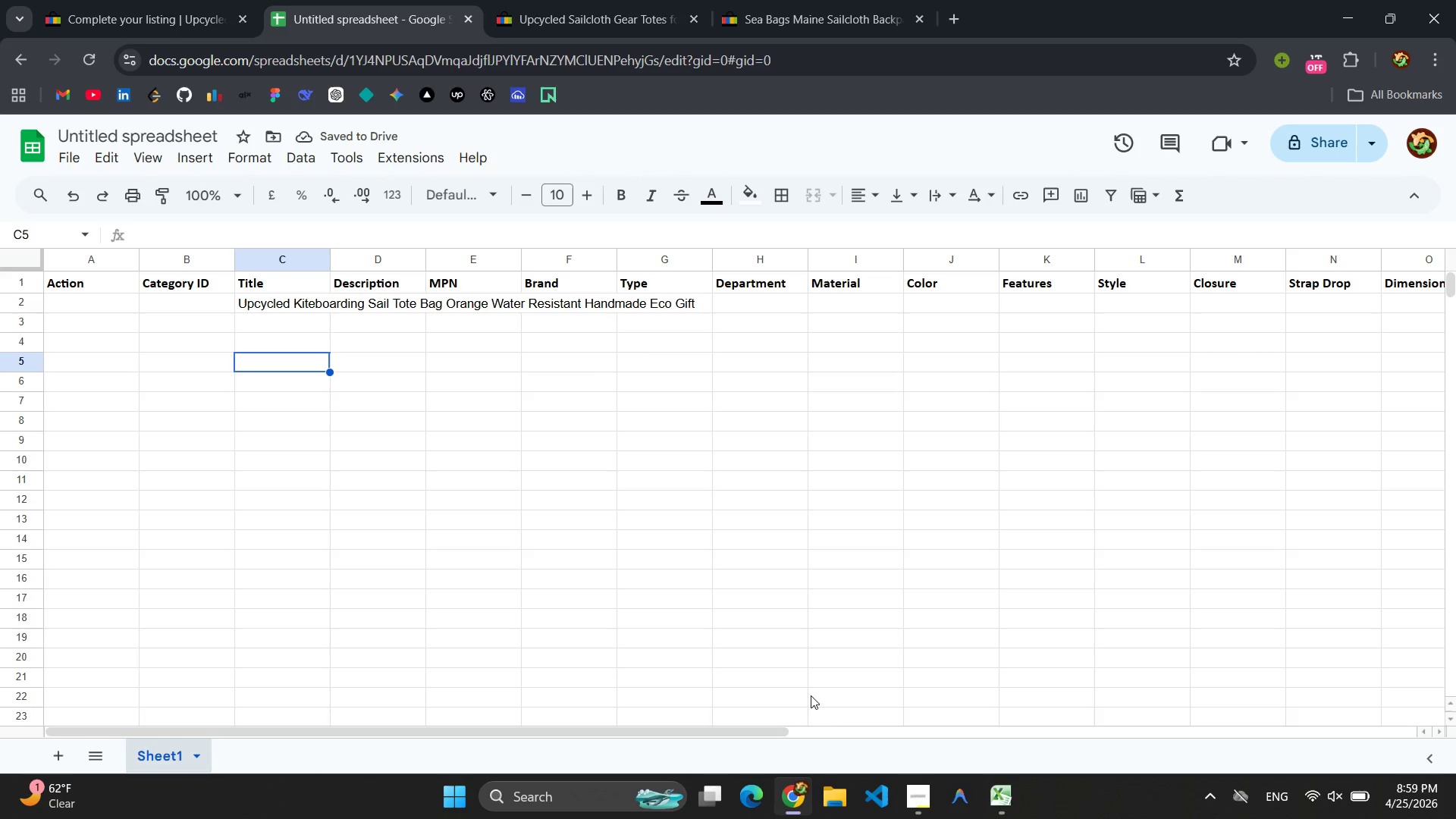 
left_click([915, 788])